 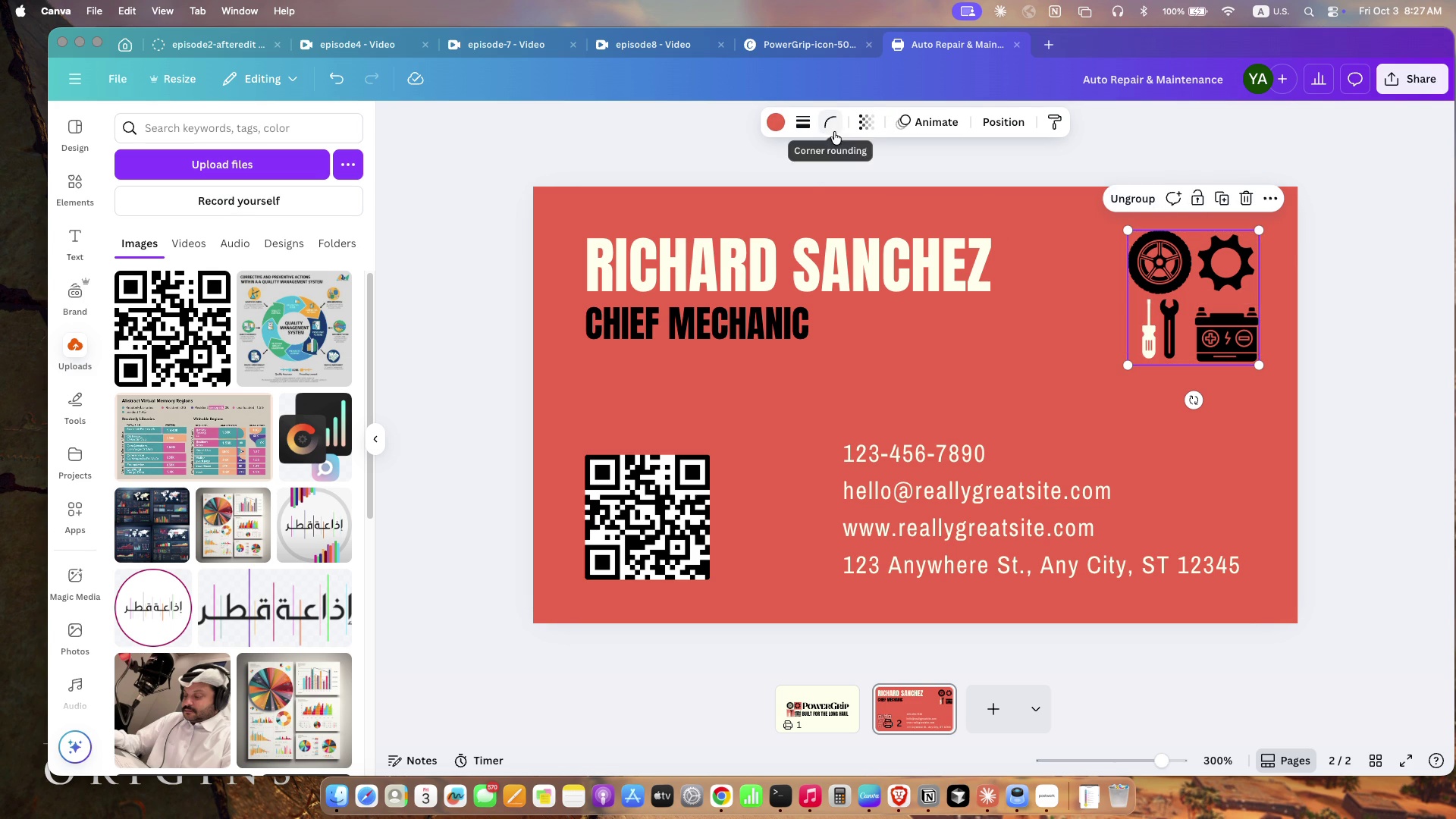 
right_click([1181, 323])
 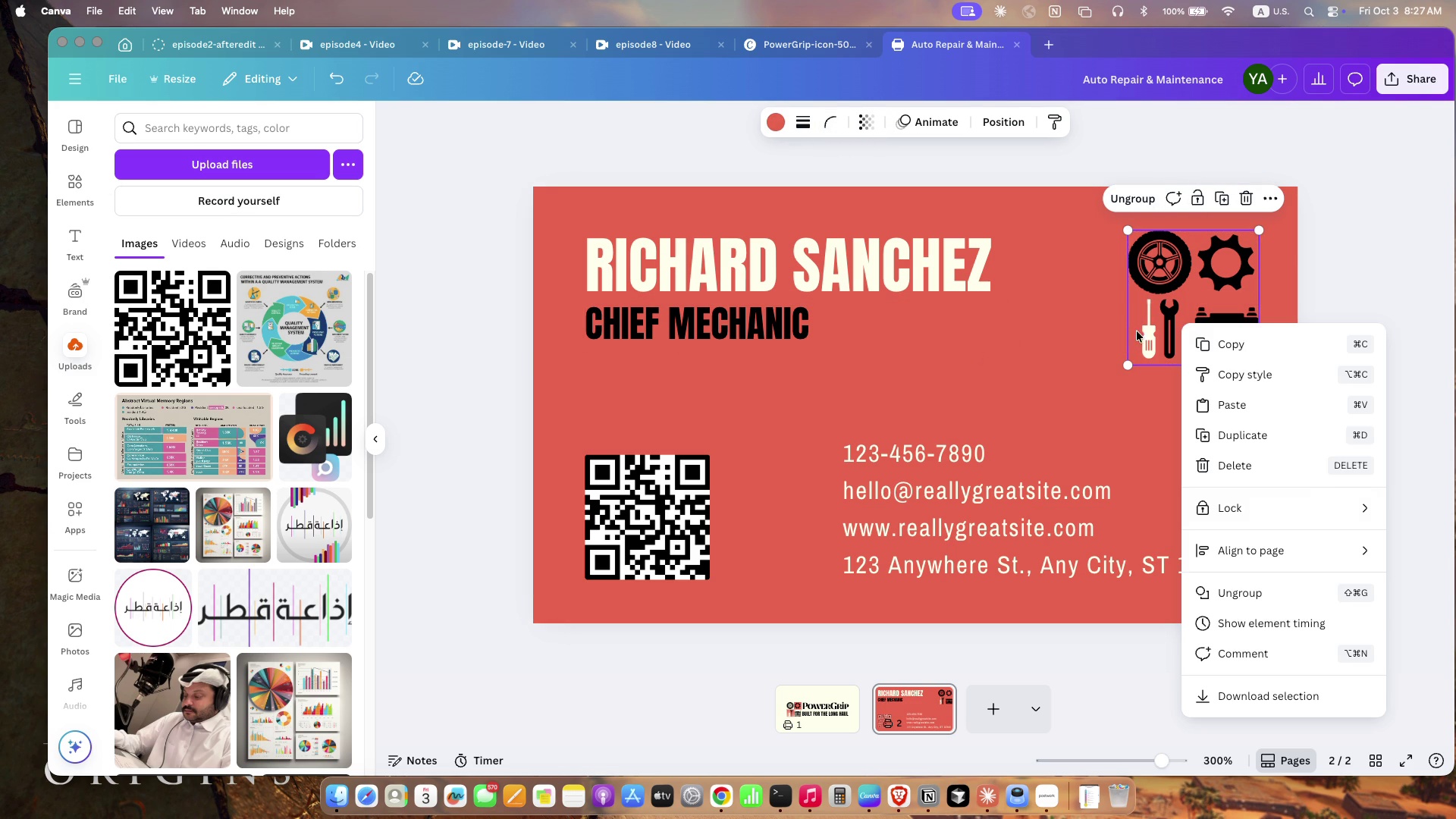 
left_click([1100, 330])
 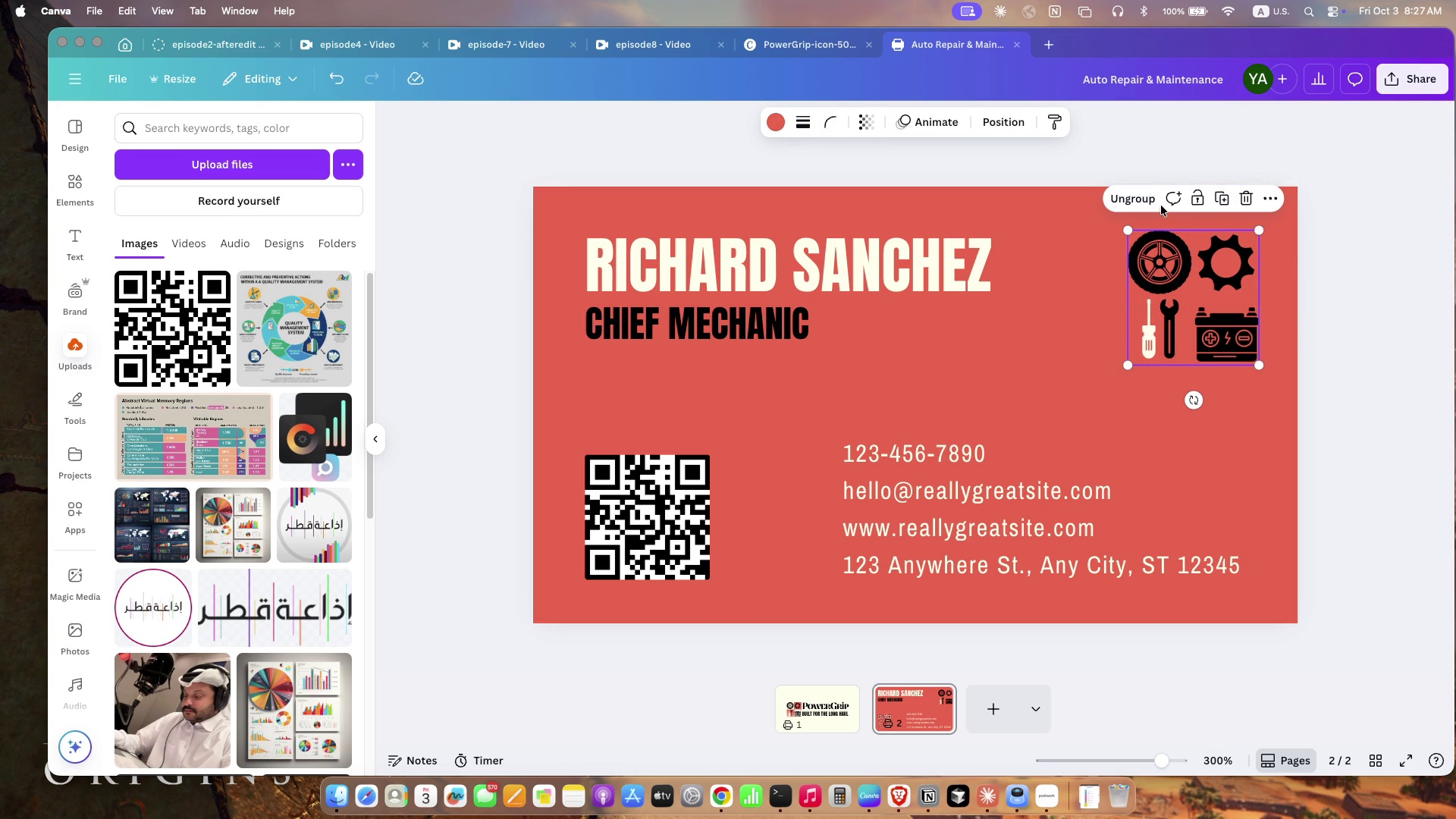 
left_click([1140, 204])
 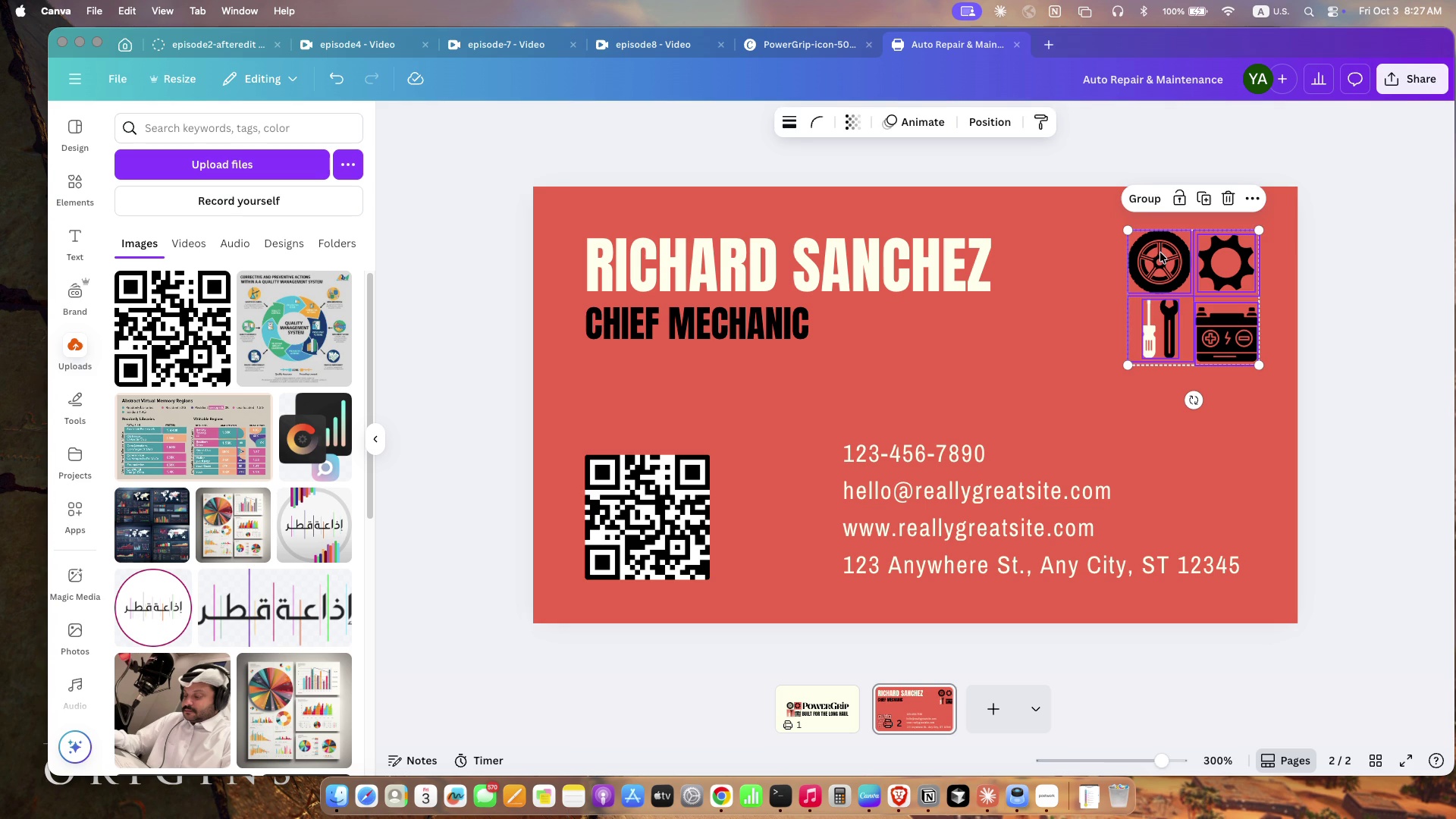 
left_click([1160, 253])
 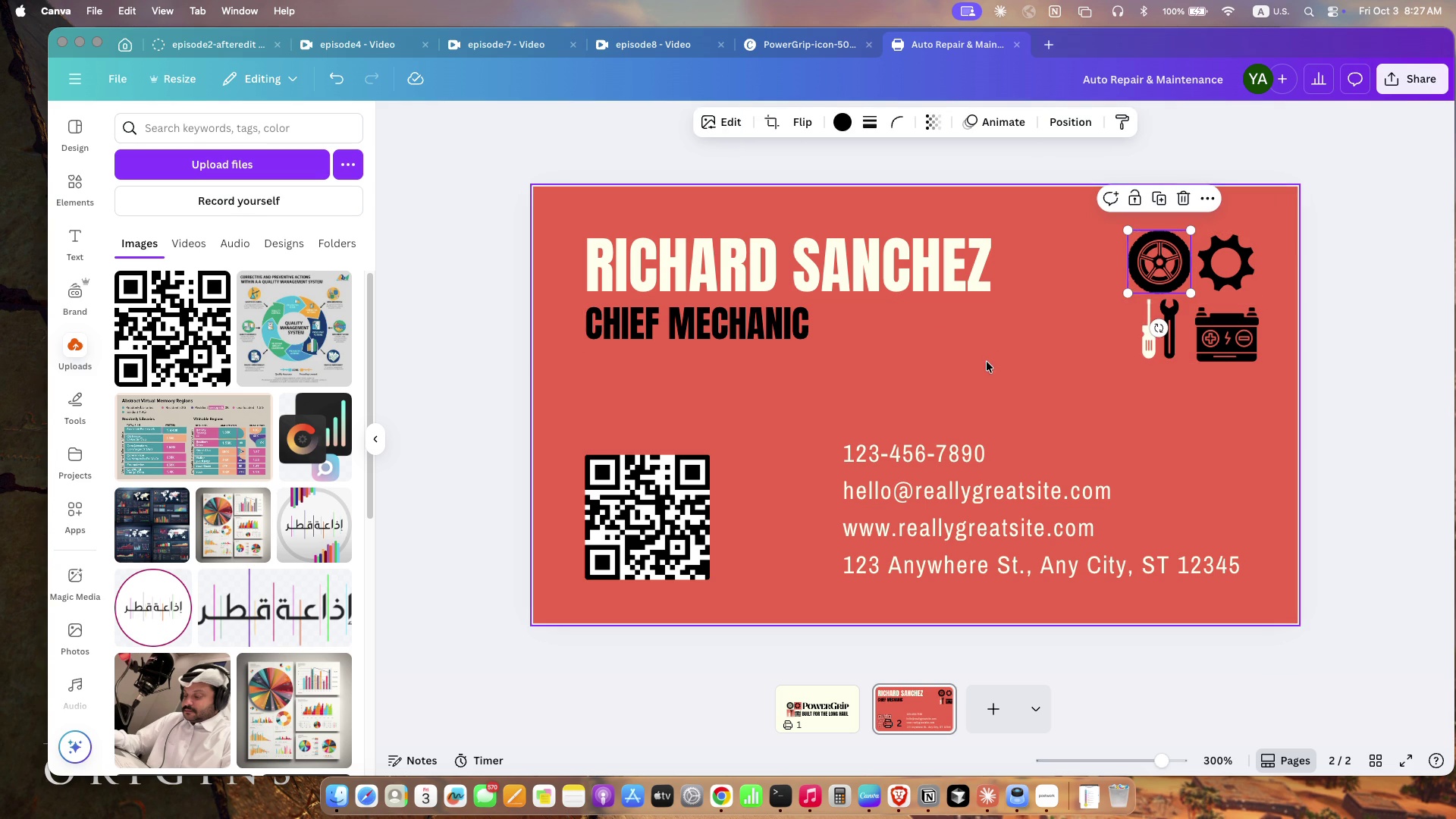 
left_click([987, 362])
 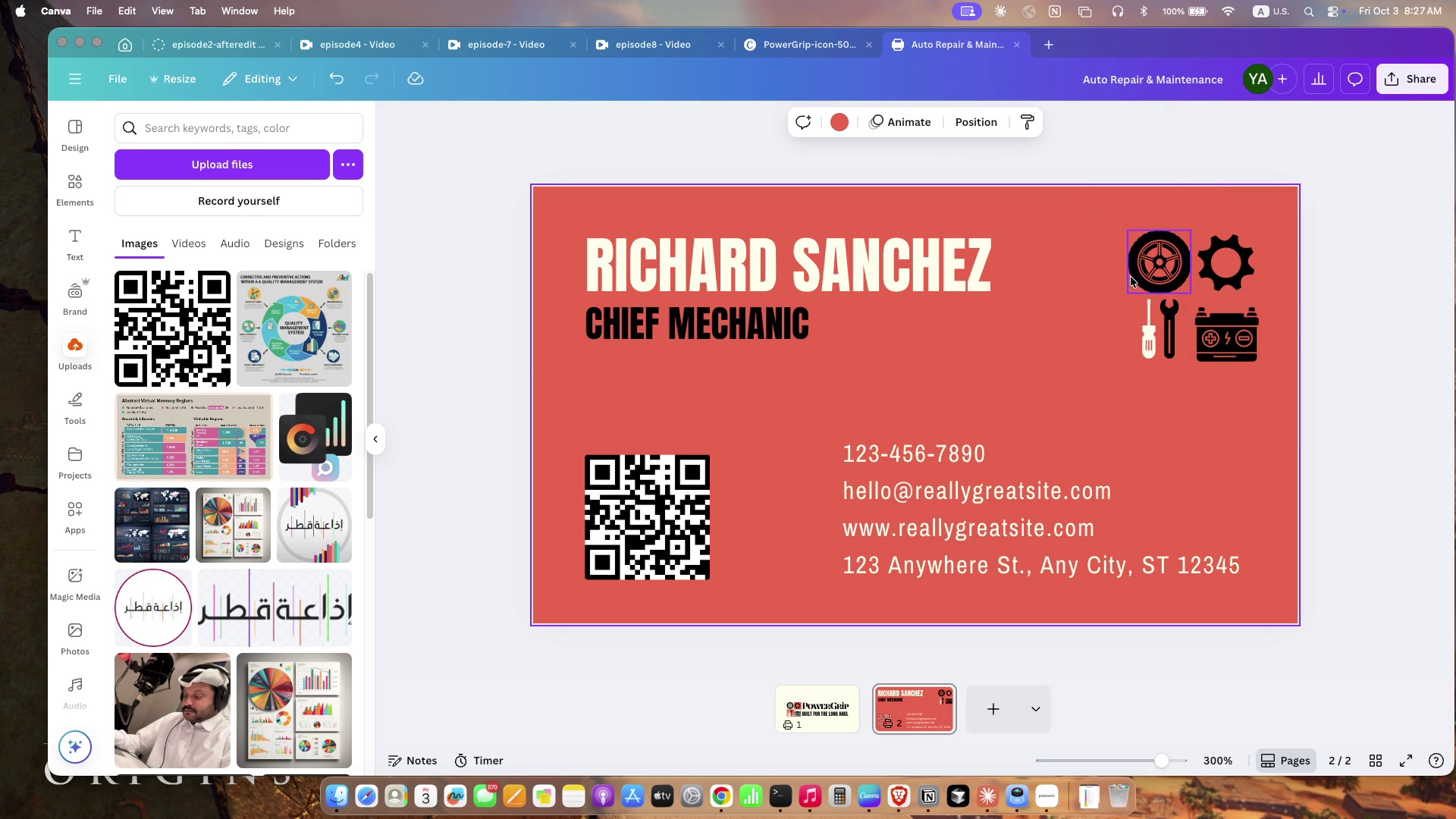 
left_click([1133, 275])
 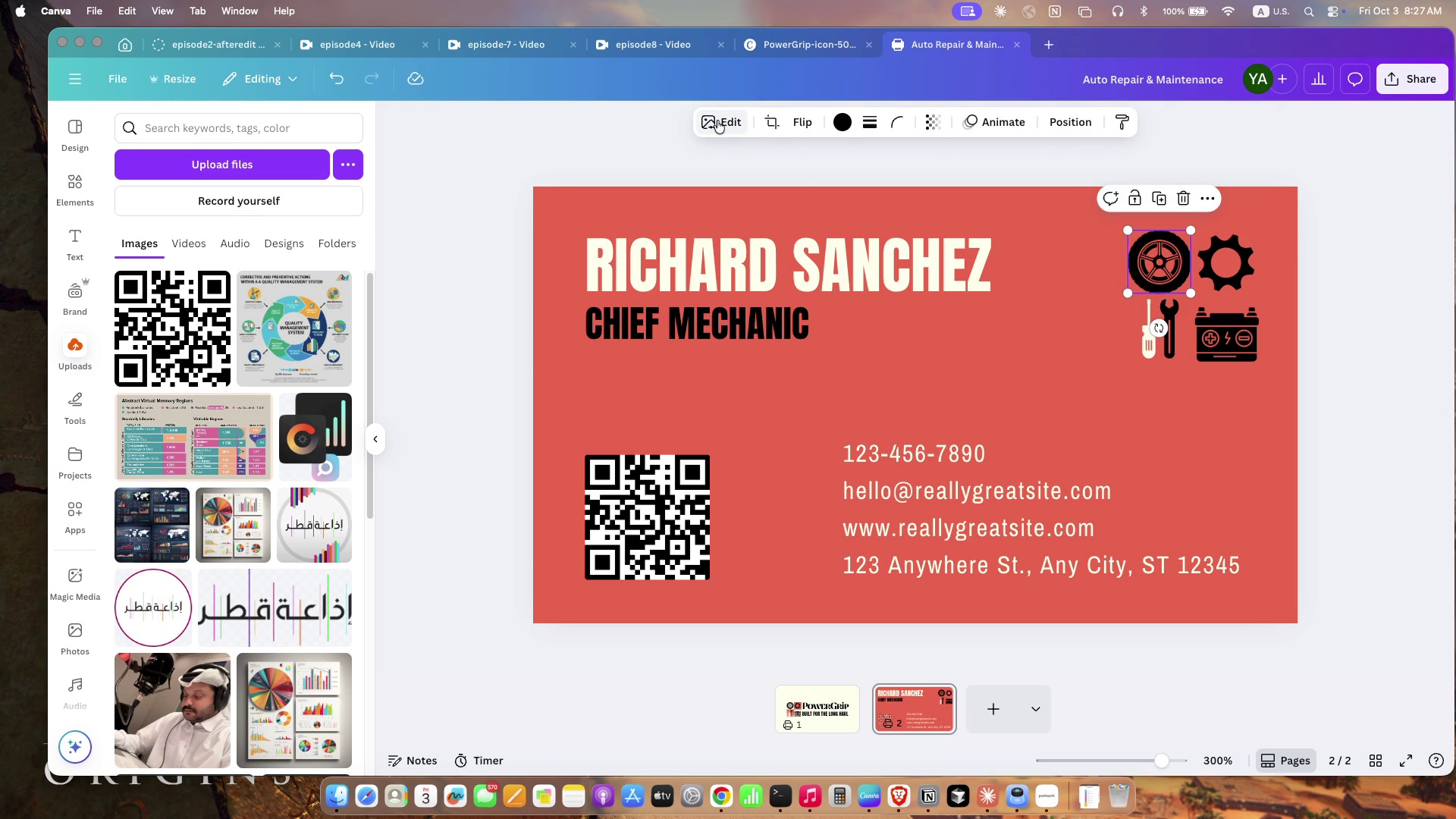 
left_click([717, 121])
 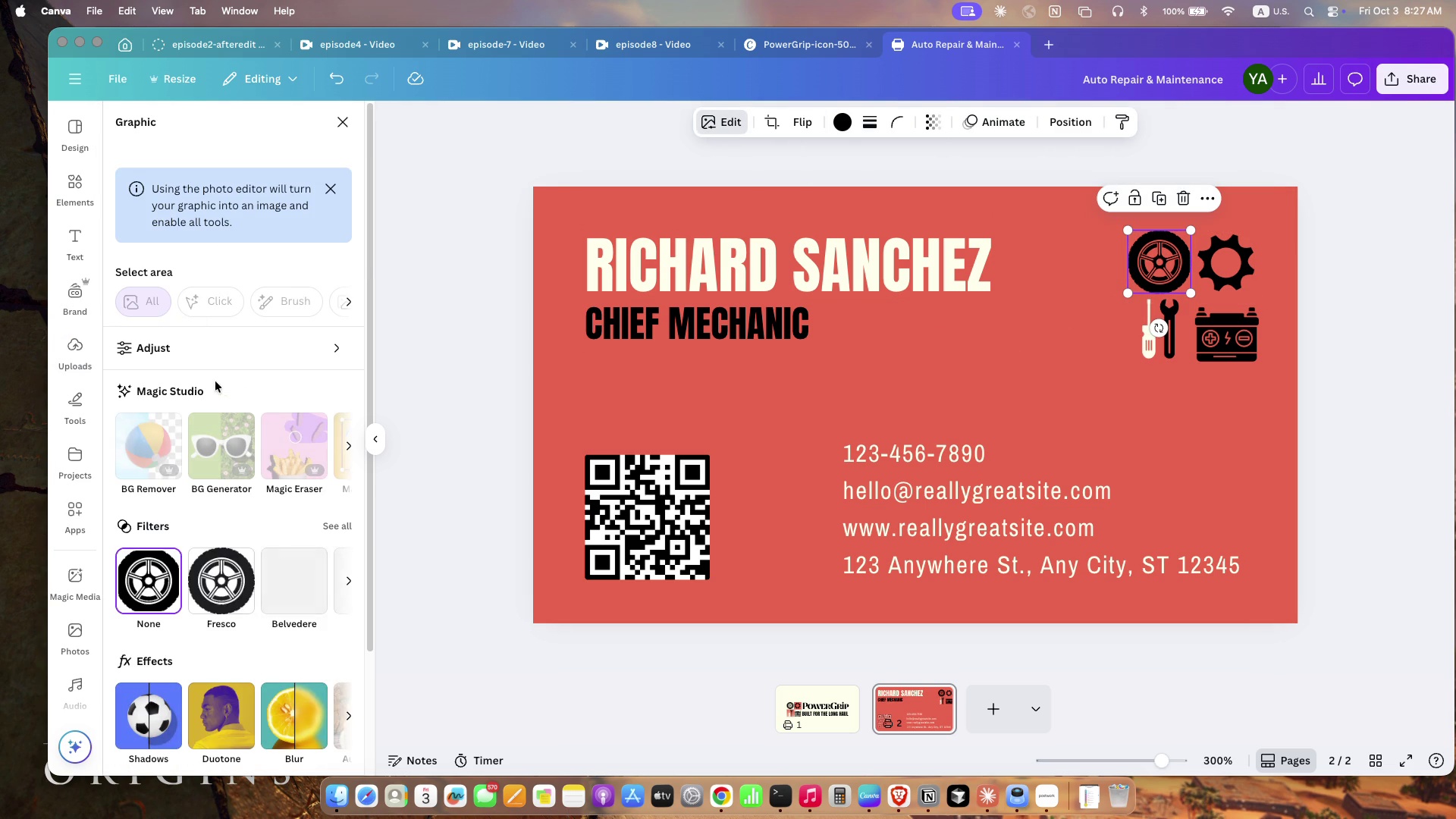 
left_click([223, 359])
 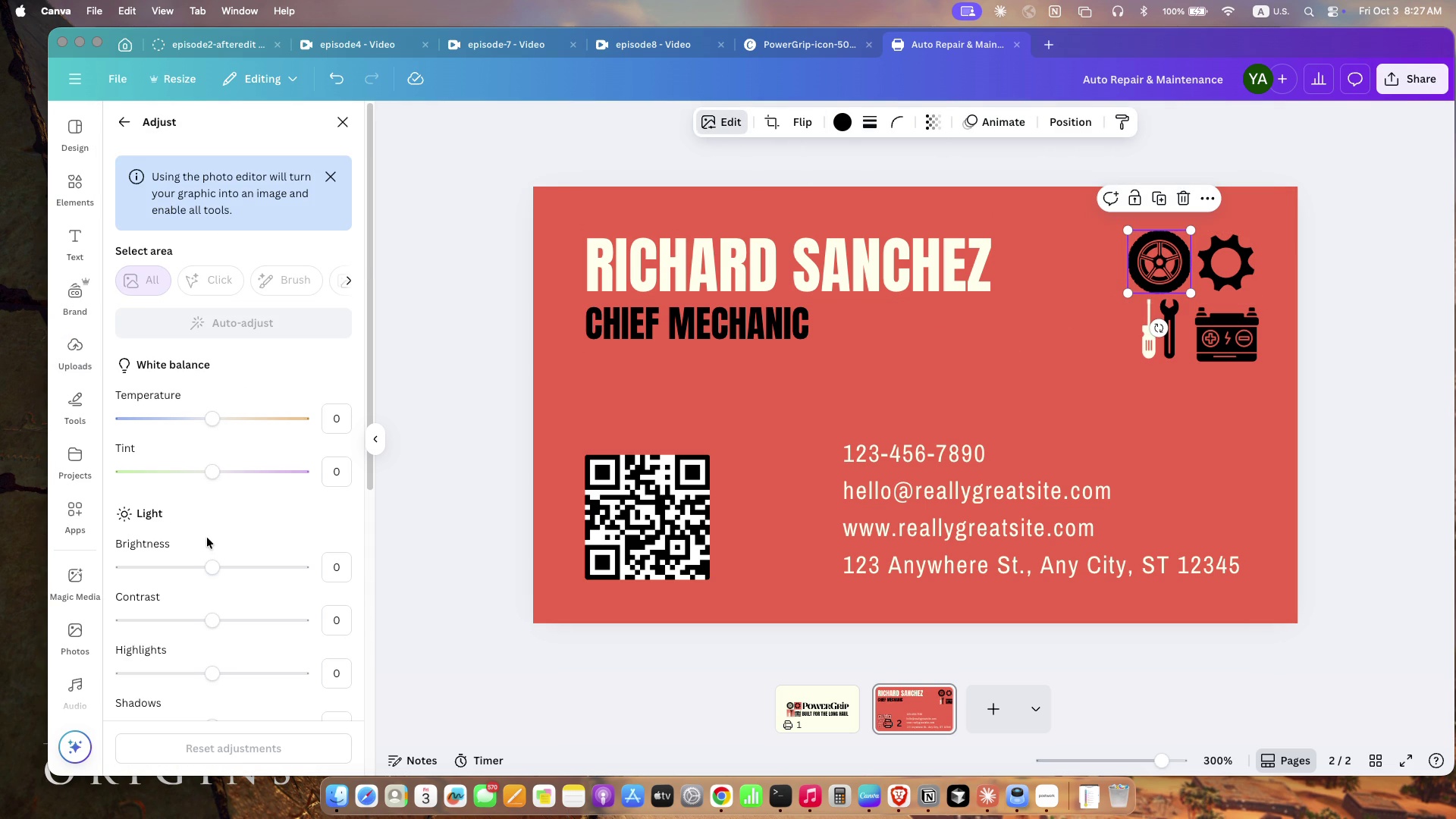 
scroll: coordinate [212, 516], scroll_direction: up, amount: 30.0
 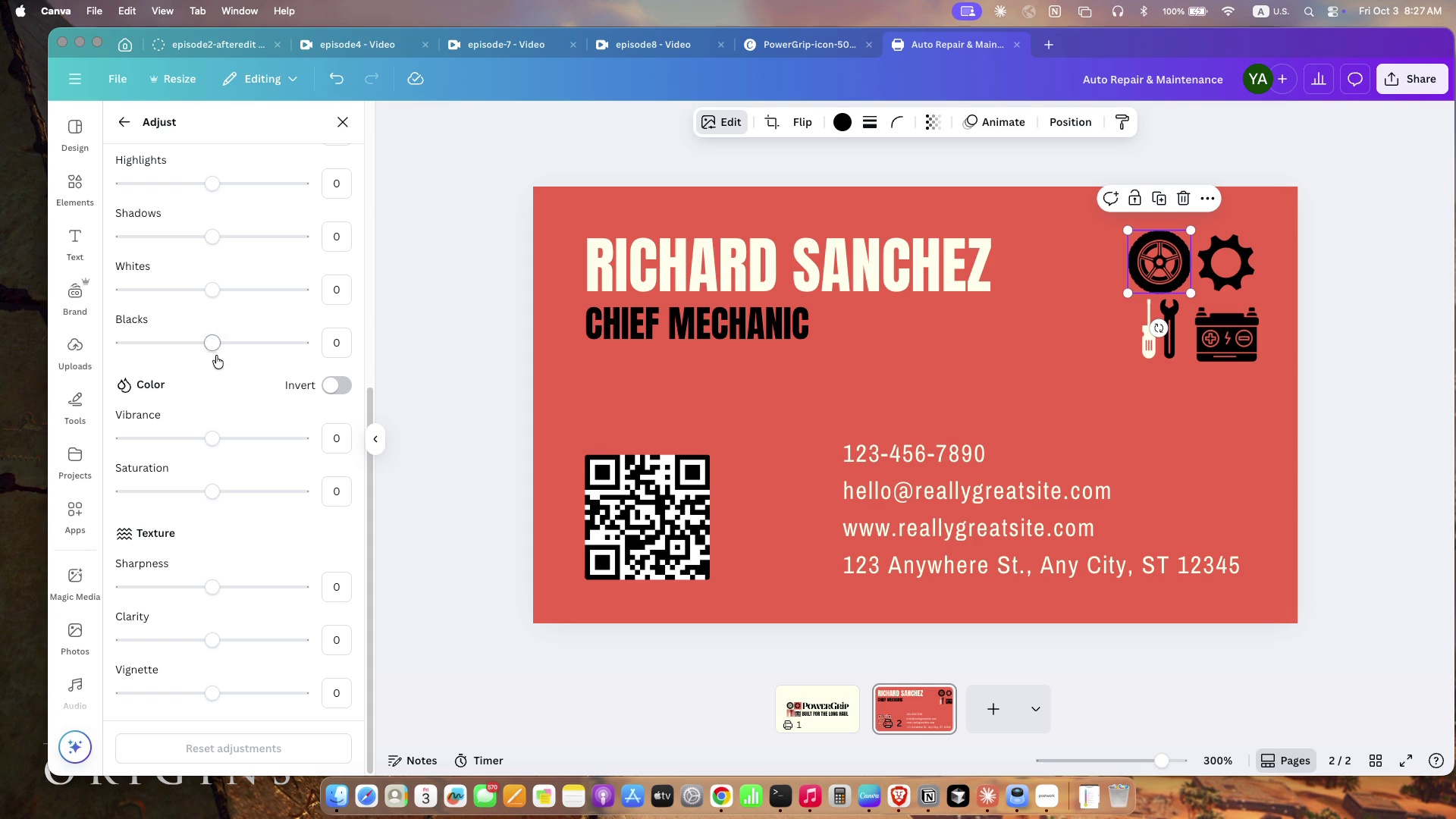 
scroll: coordinate [219, 451], scroll_direction: down, amount: 2.0
 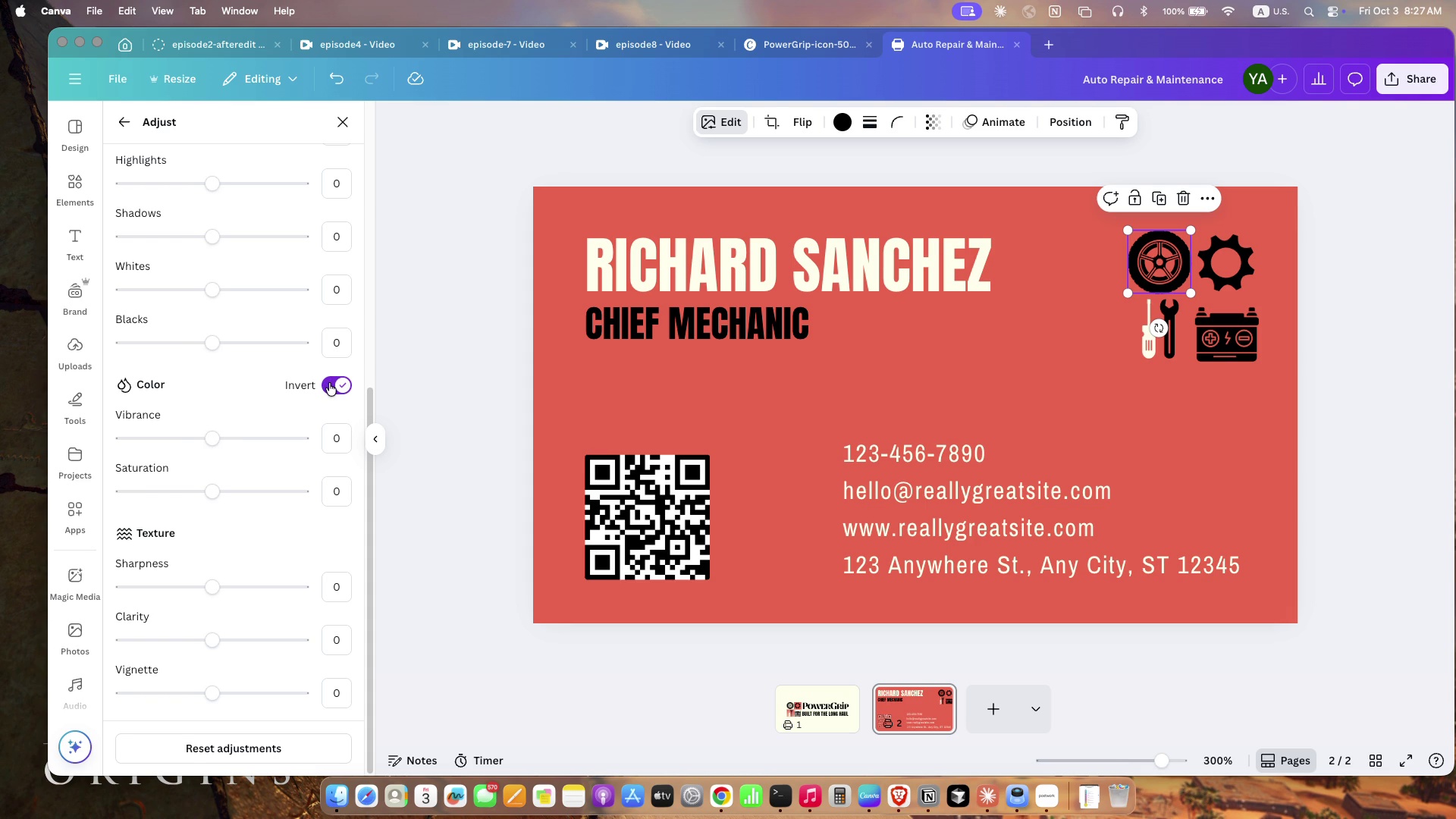 
left_click([329, 383])
 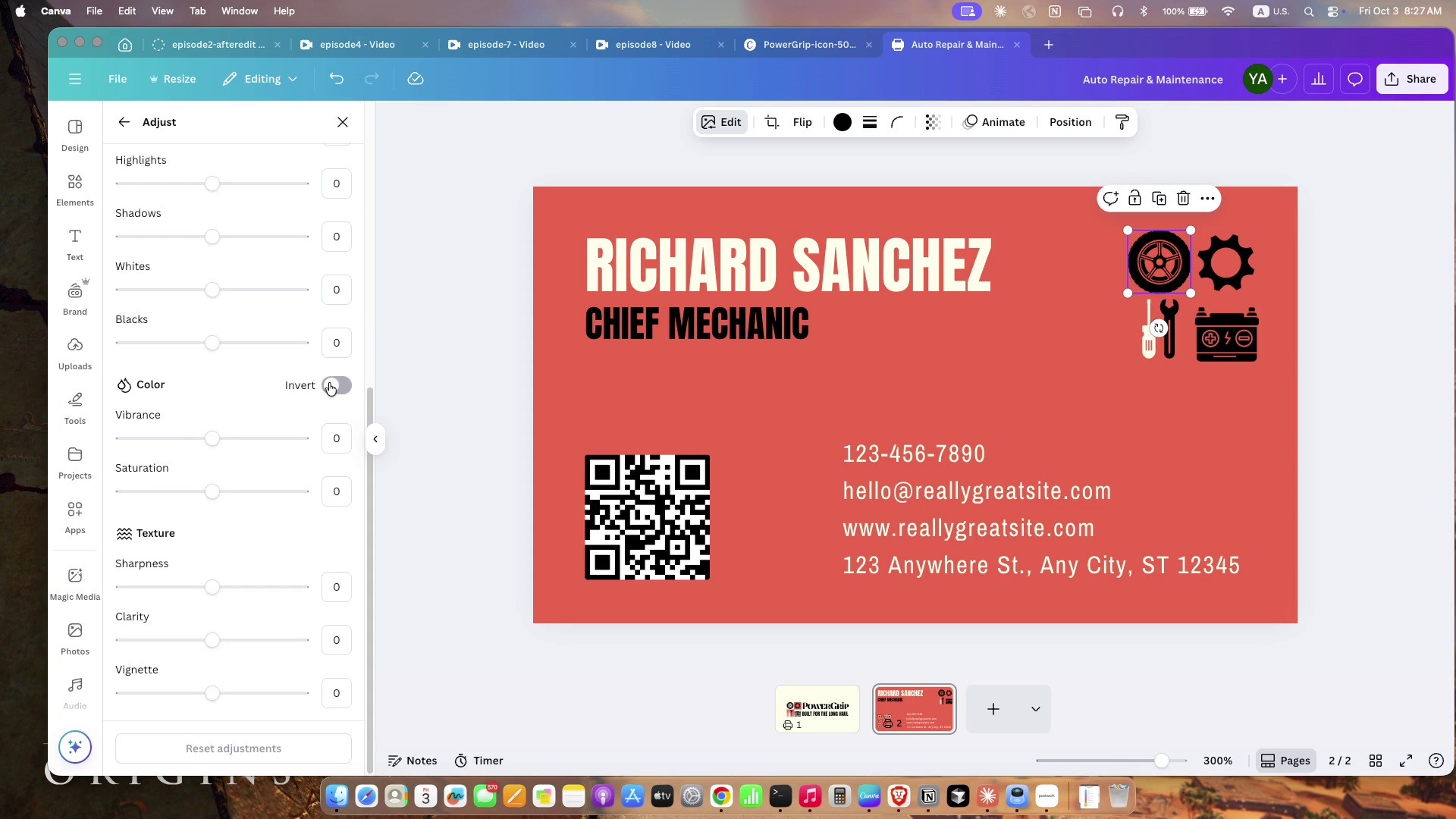 
left_click([329, 383])
 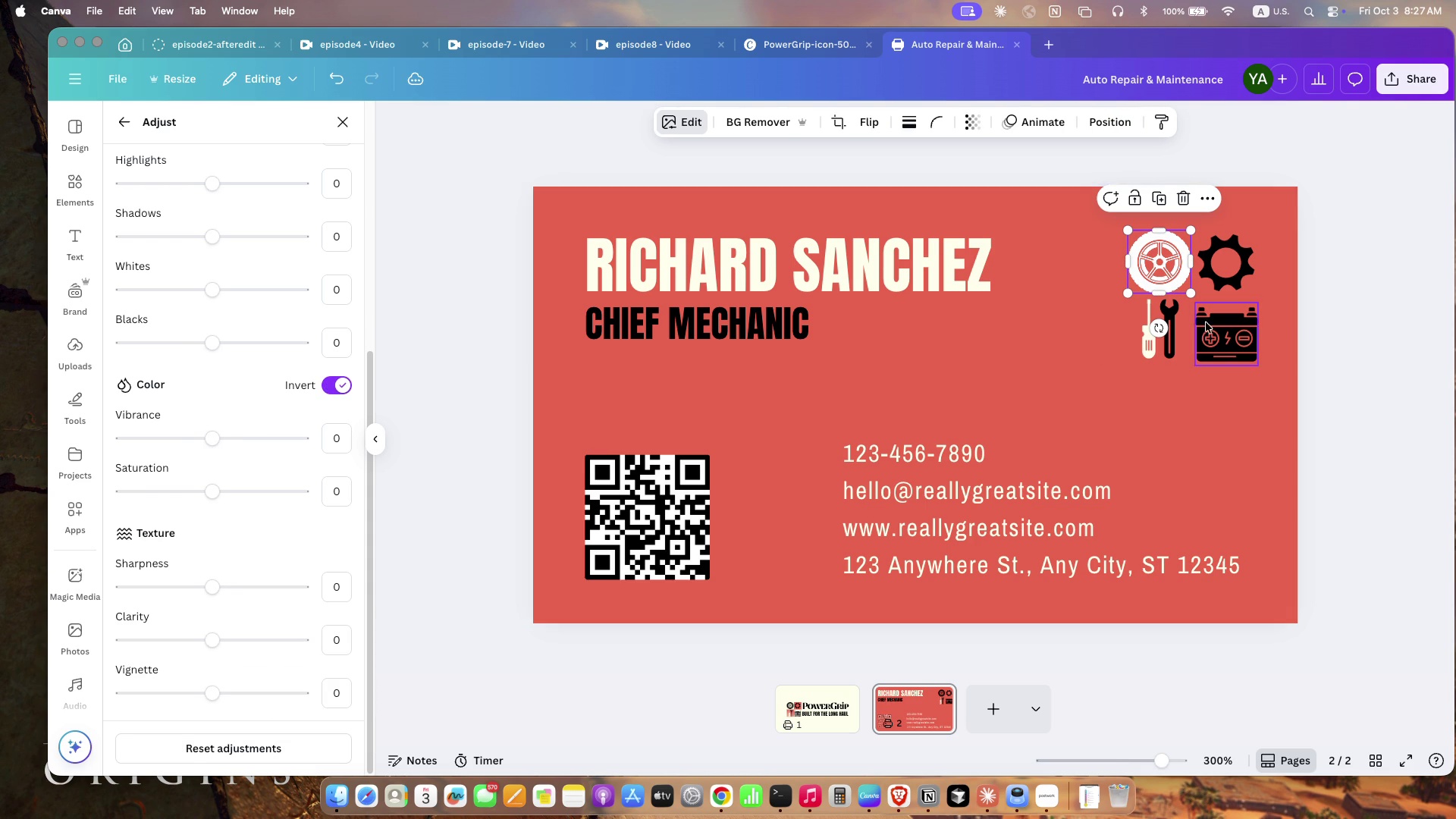 
left_click([1243, 331])
 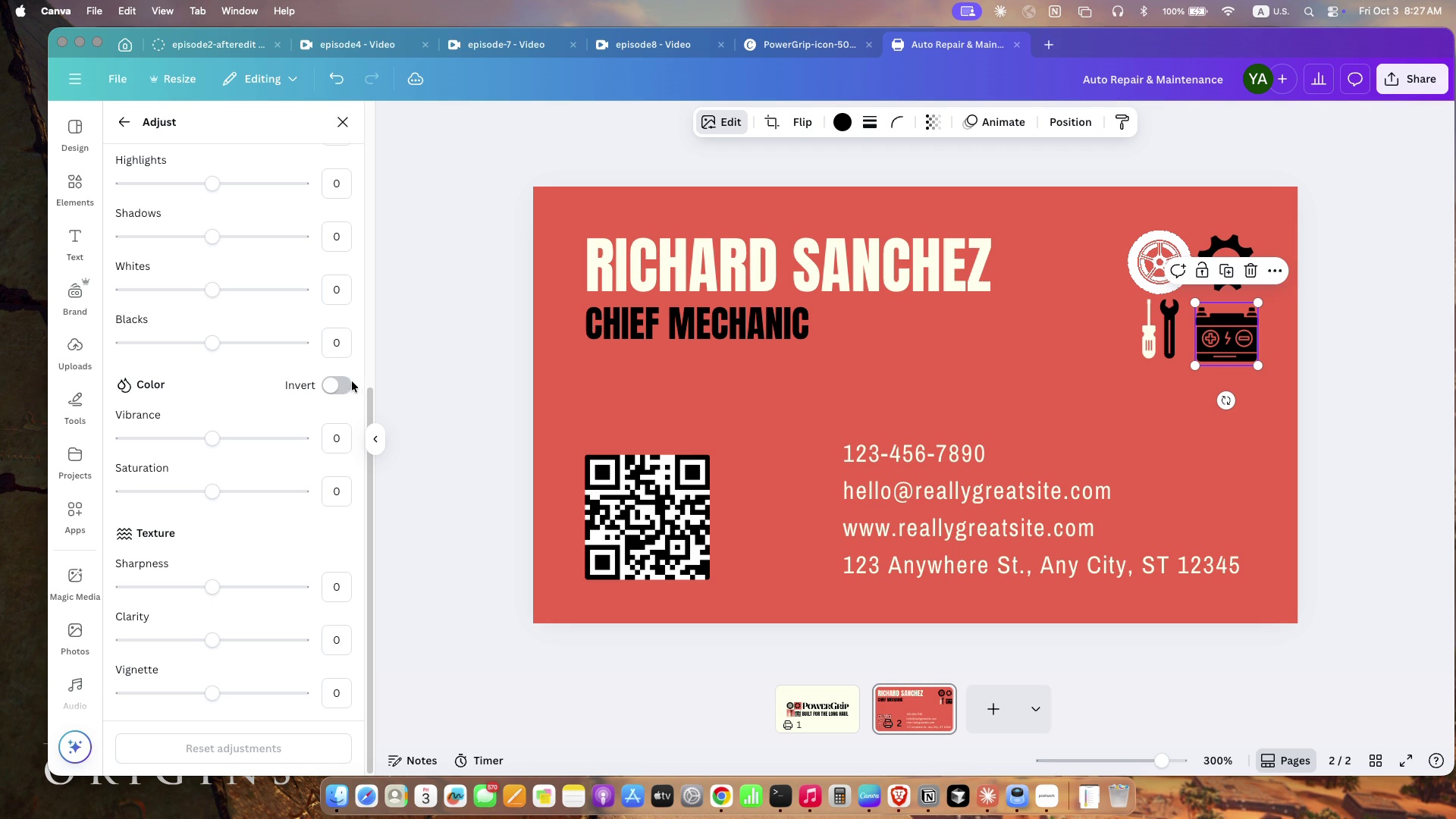 
left_click([341, 384])
 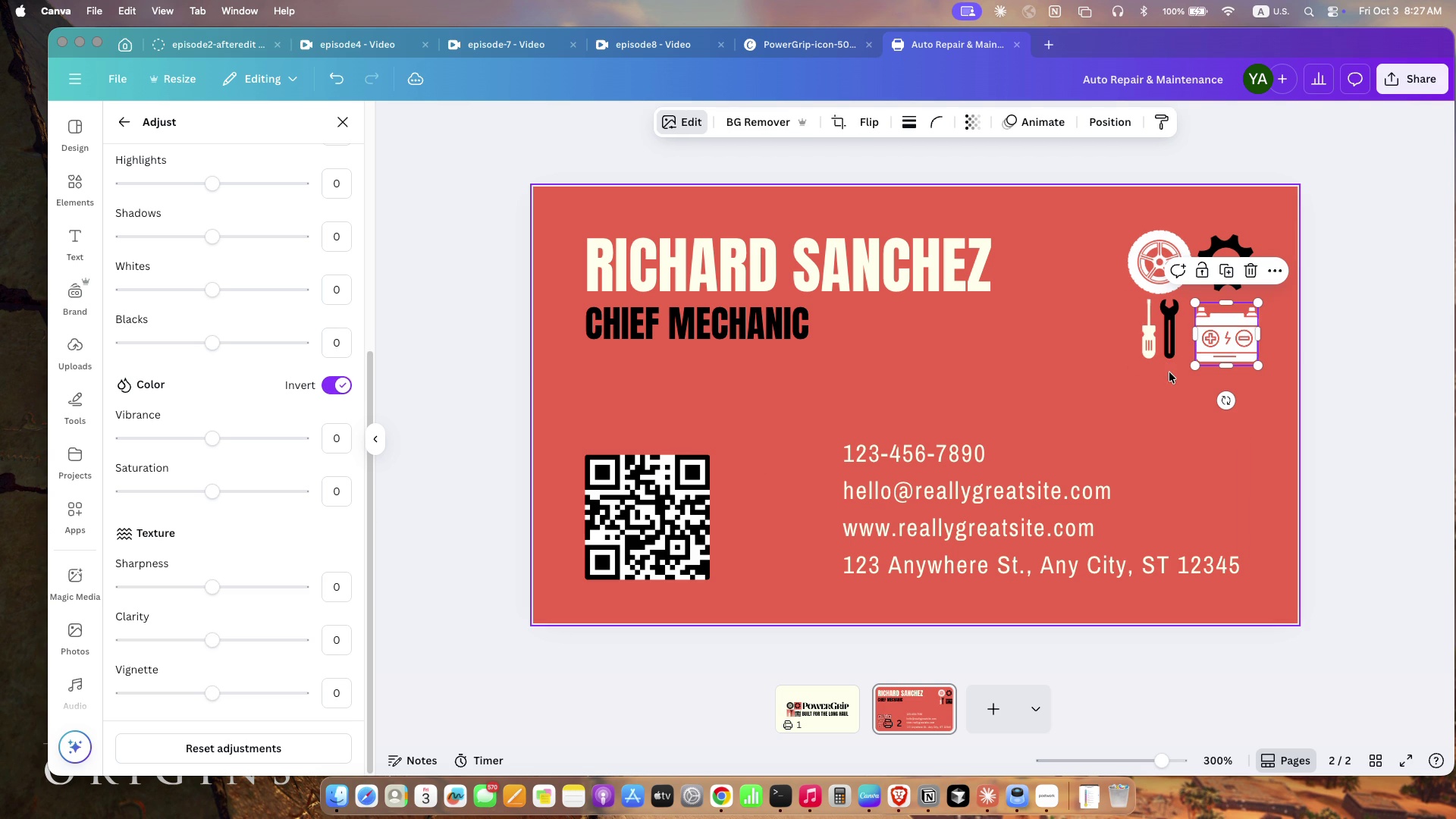 
wait(6.37)
 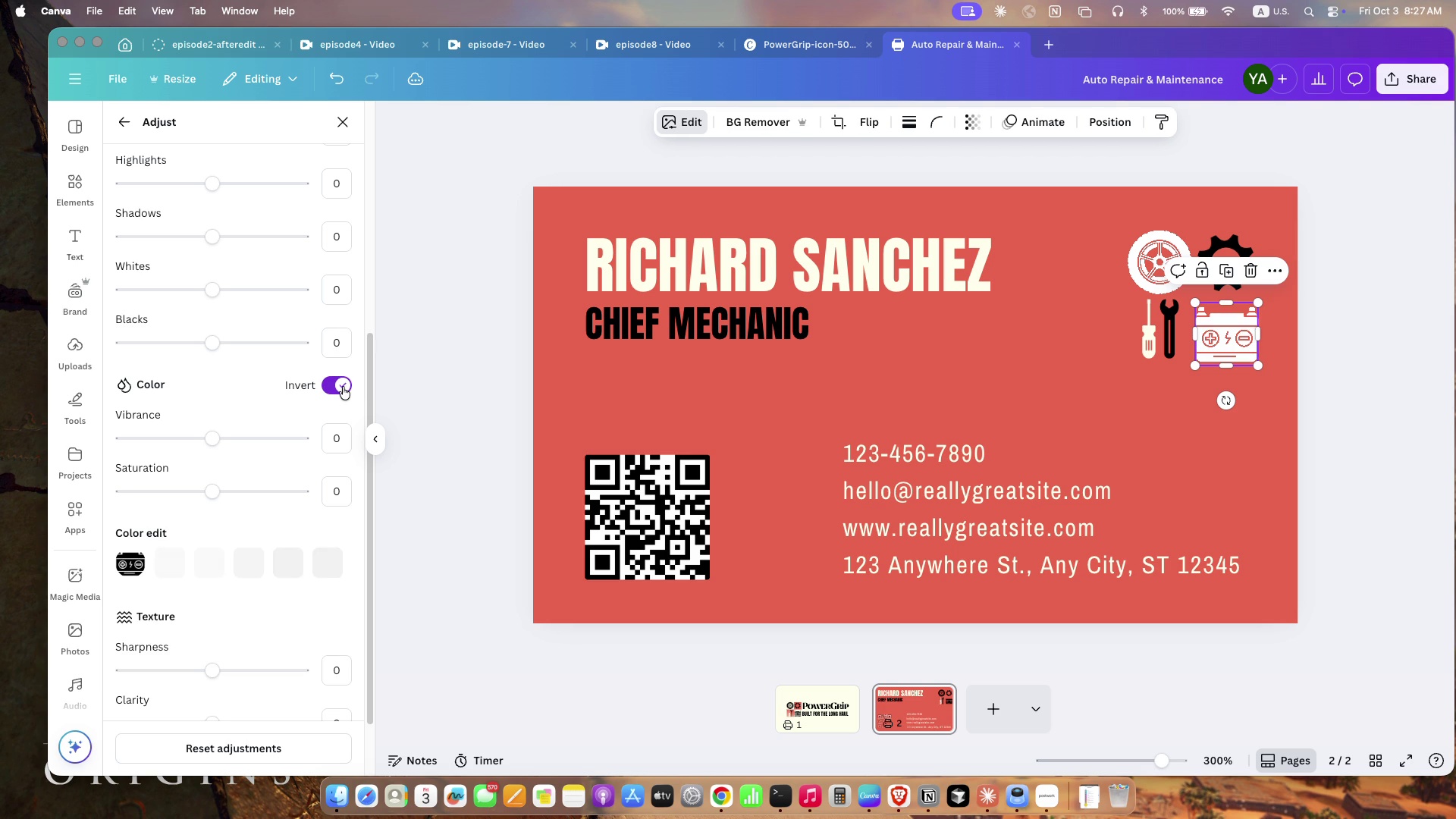 
left_click([1165, 353])